 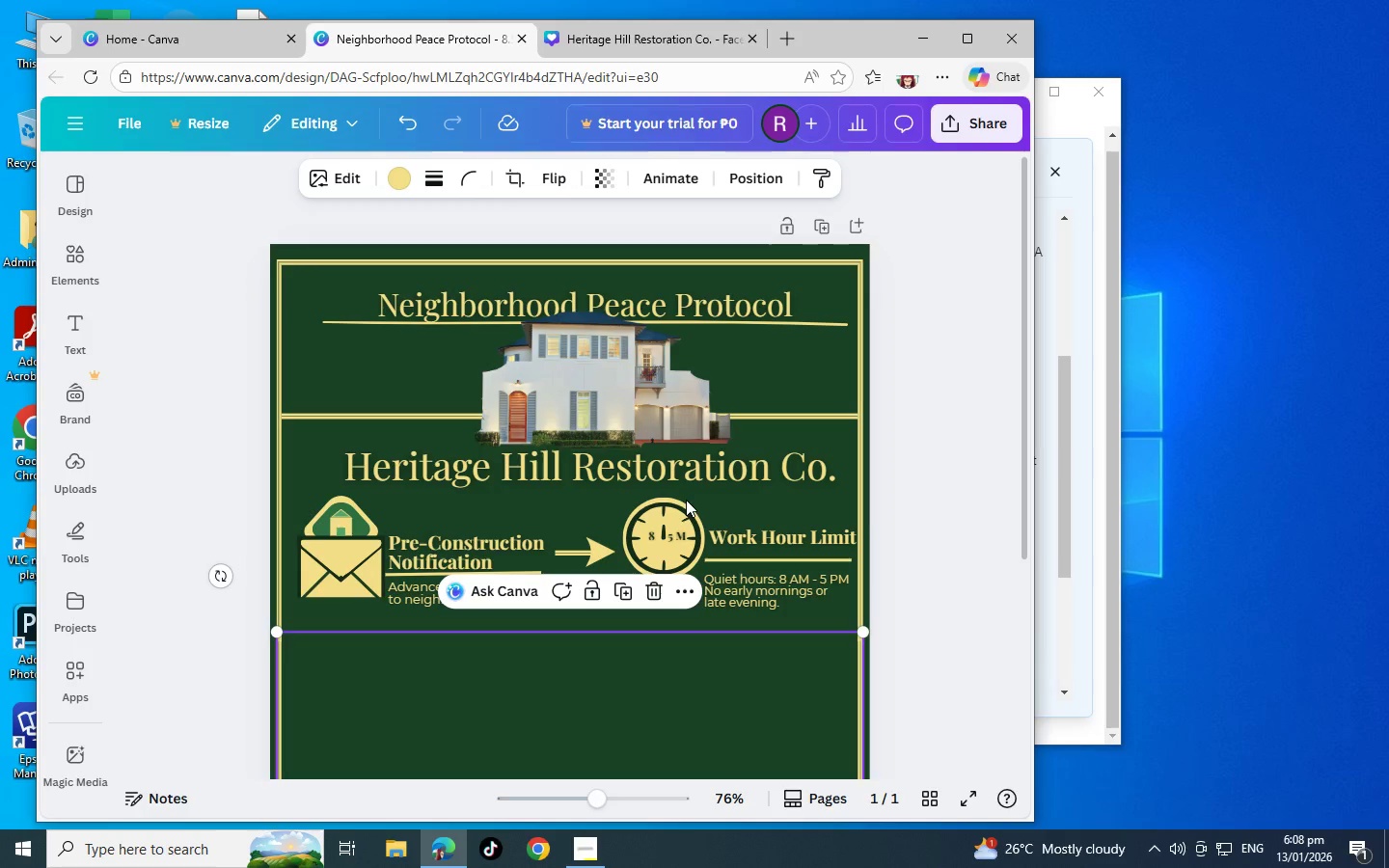 
left_click([647, 24])
 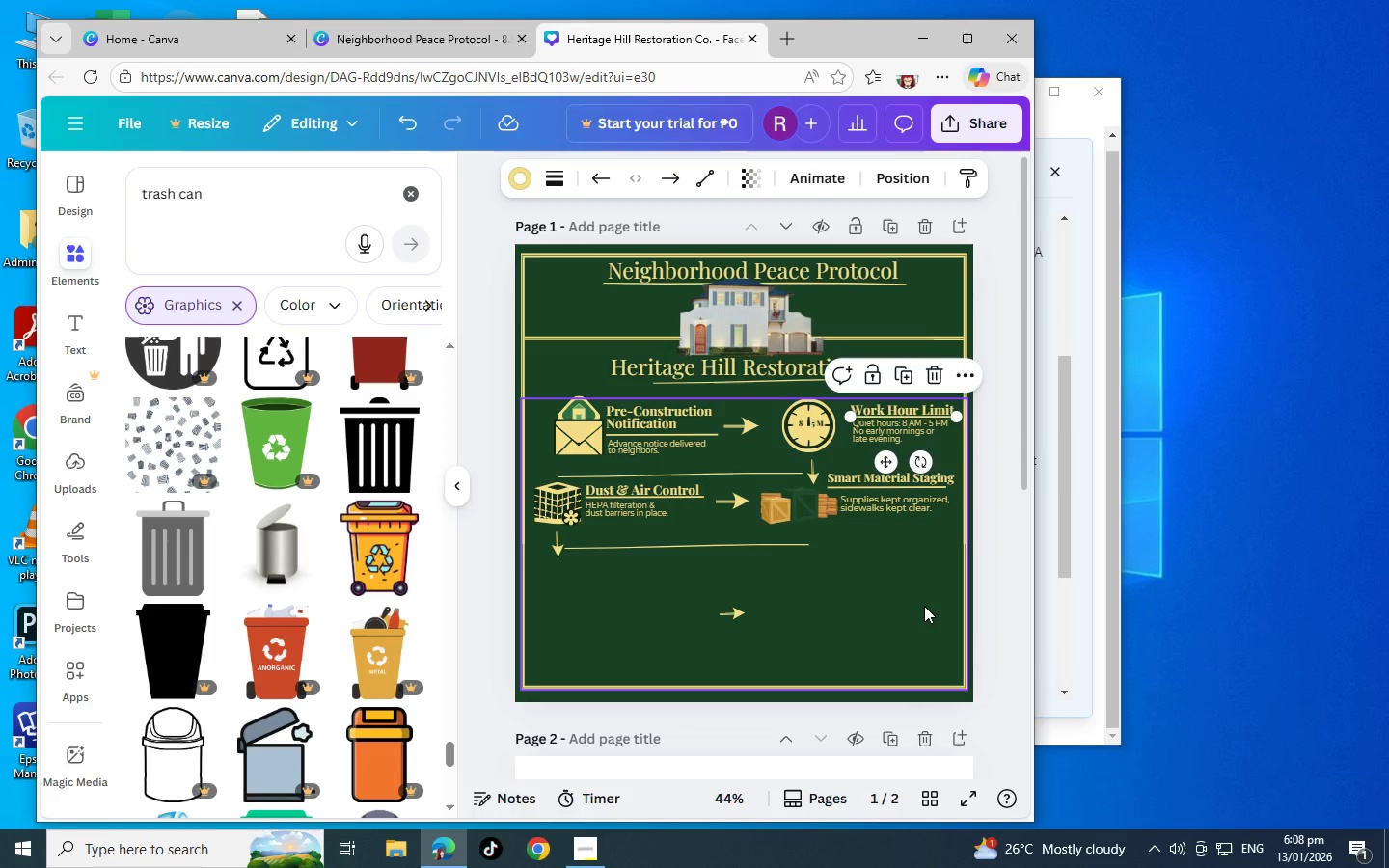 
left_click([920, 605])
 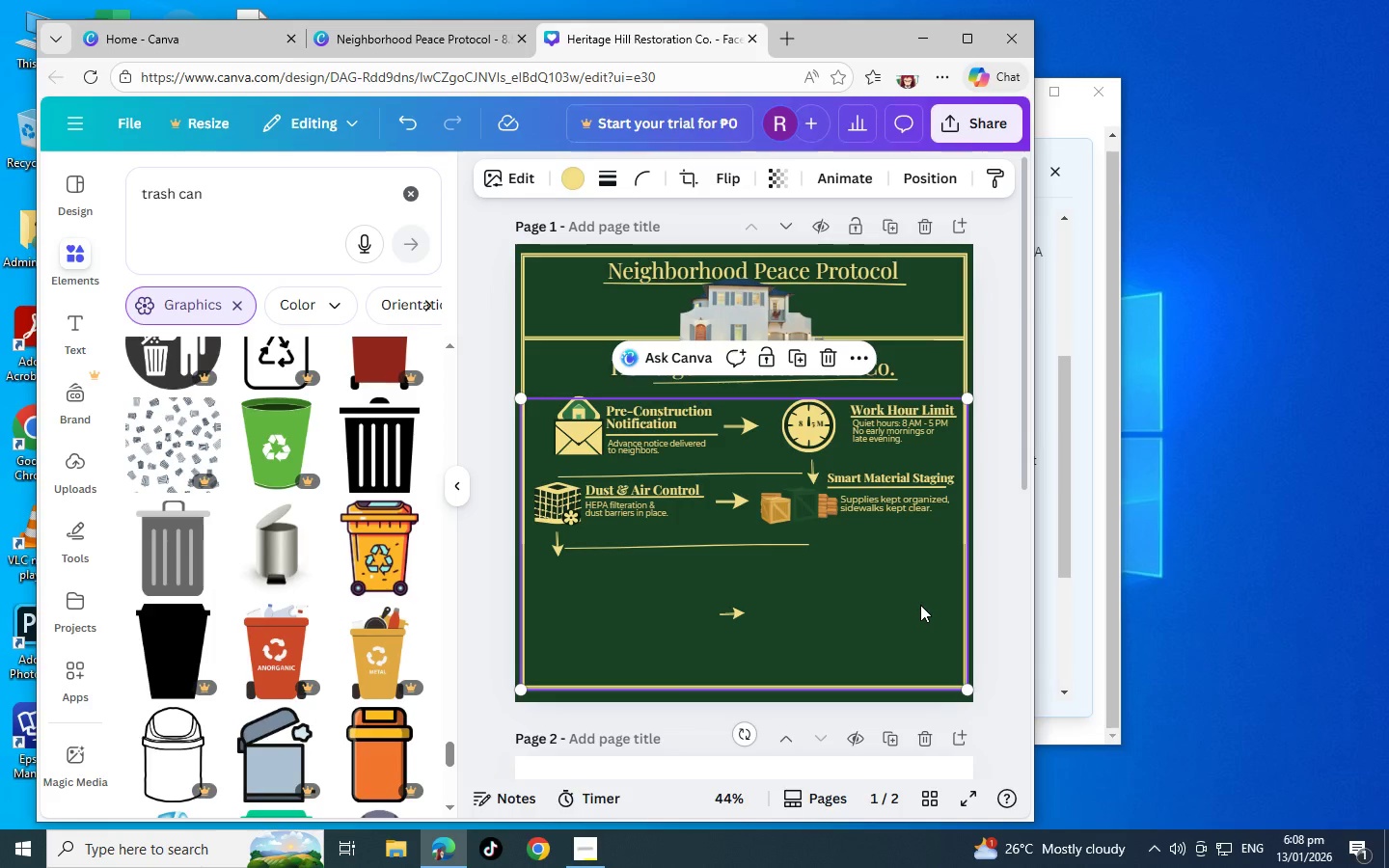 
left_click([920, 605])
 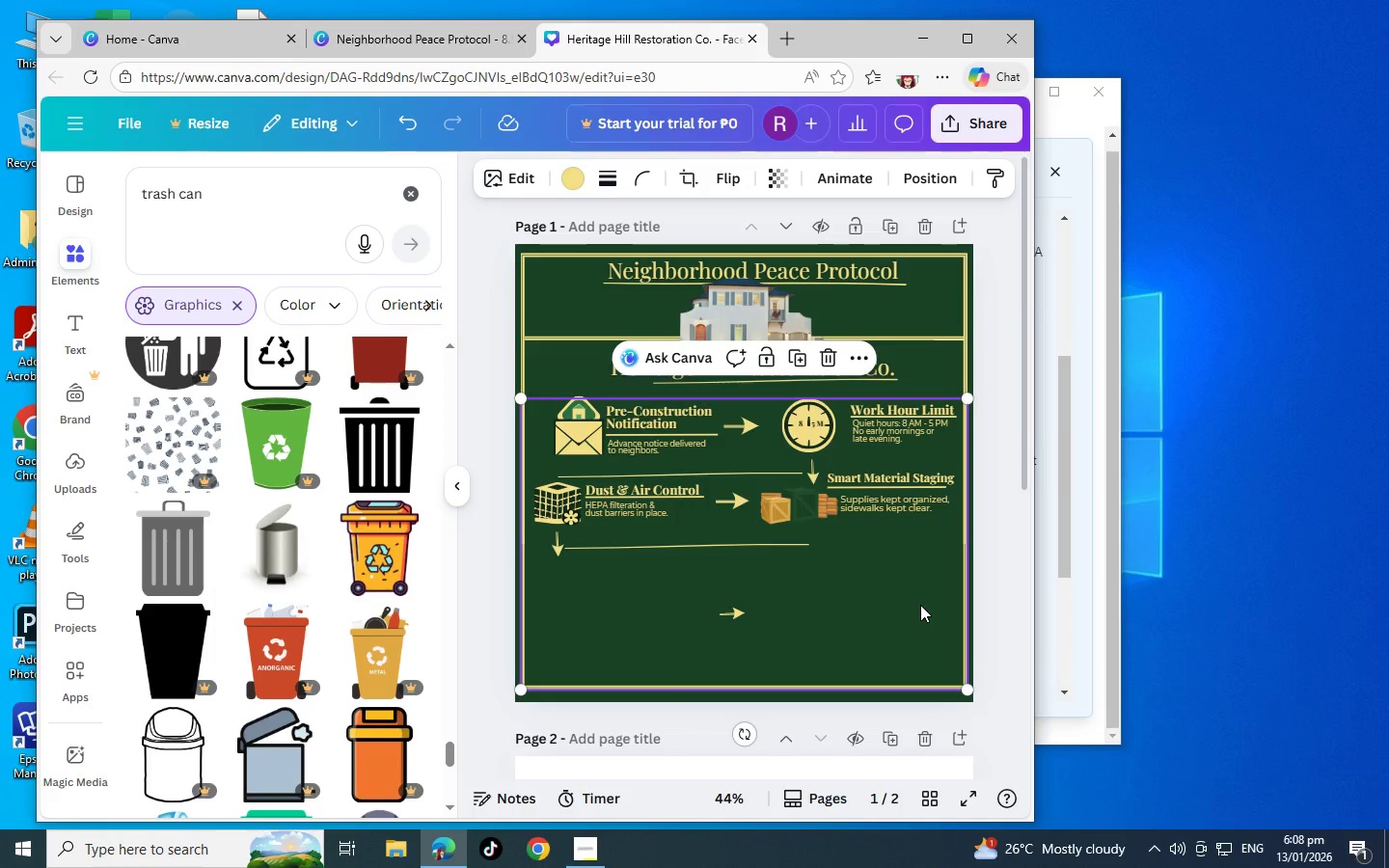 
left_click([920, 605])
 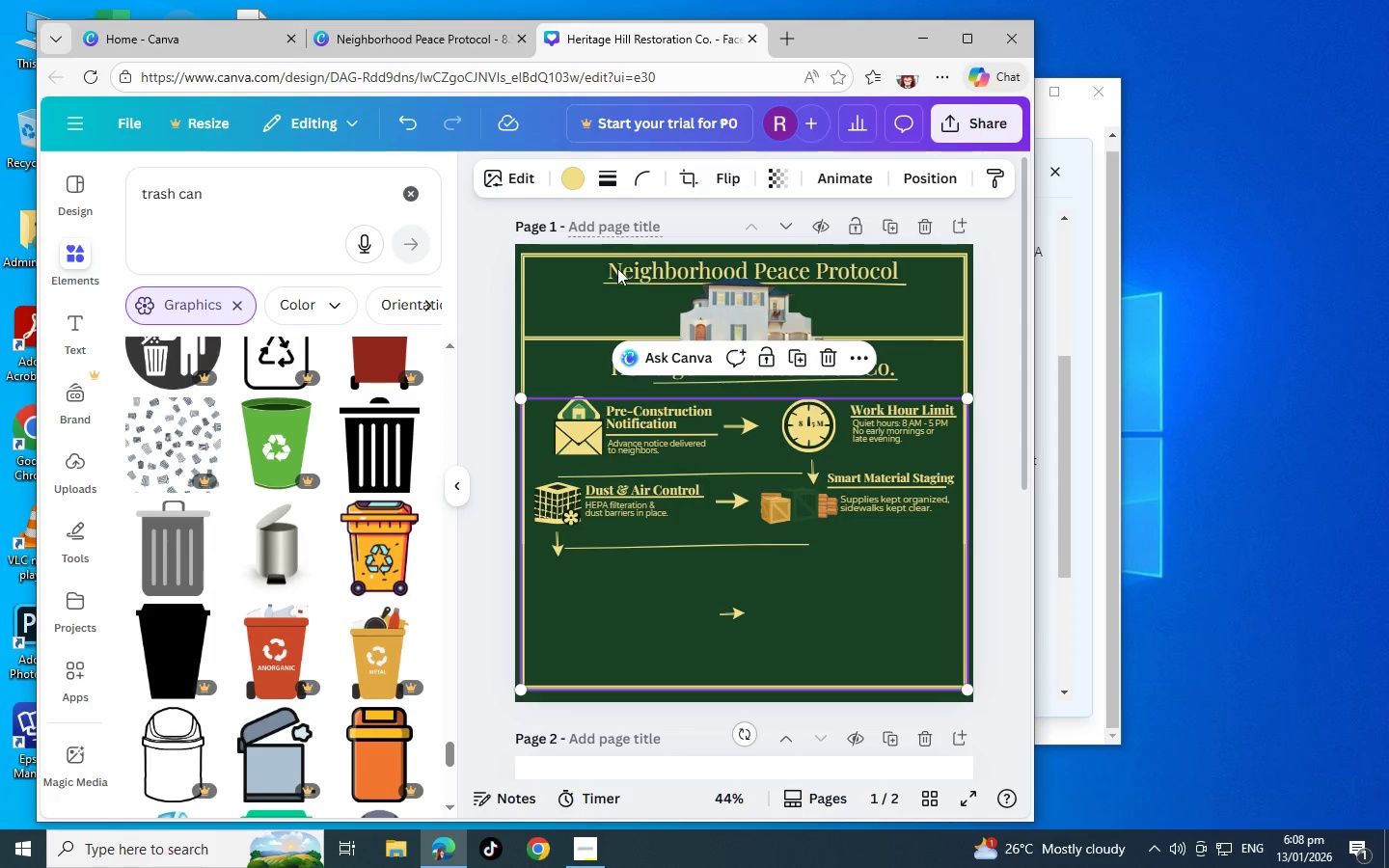 
scroll: coordinate [682, 385], scroll_direction: down, amount: 1.0
 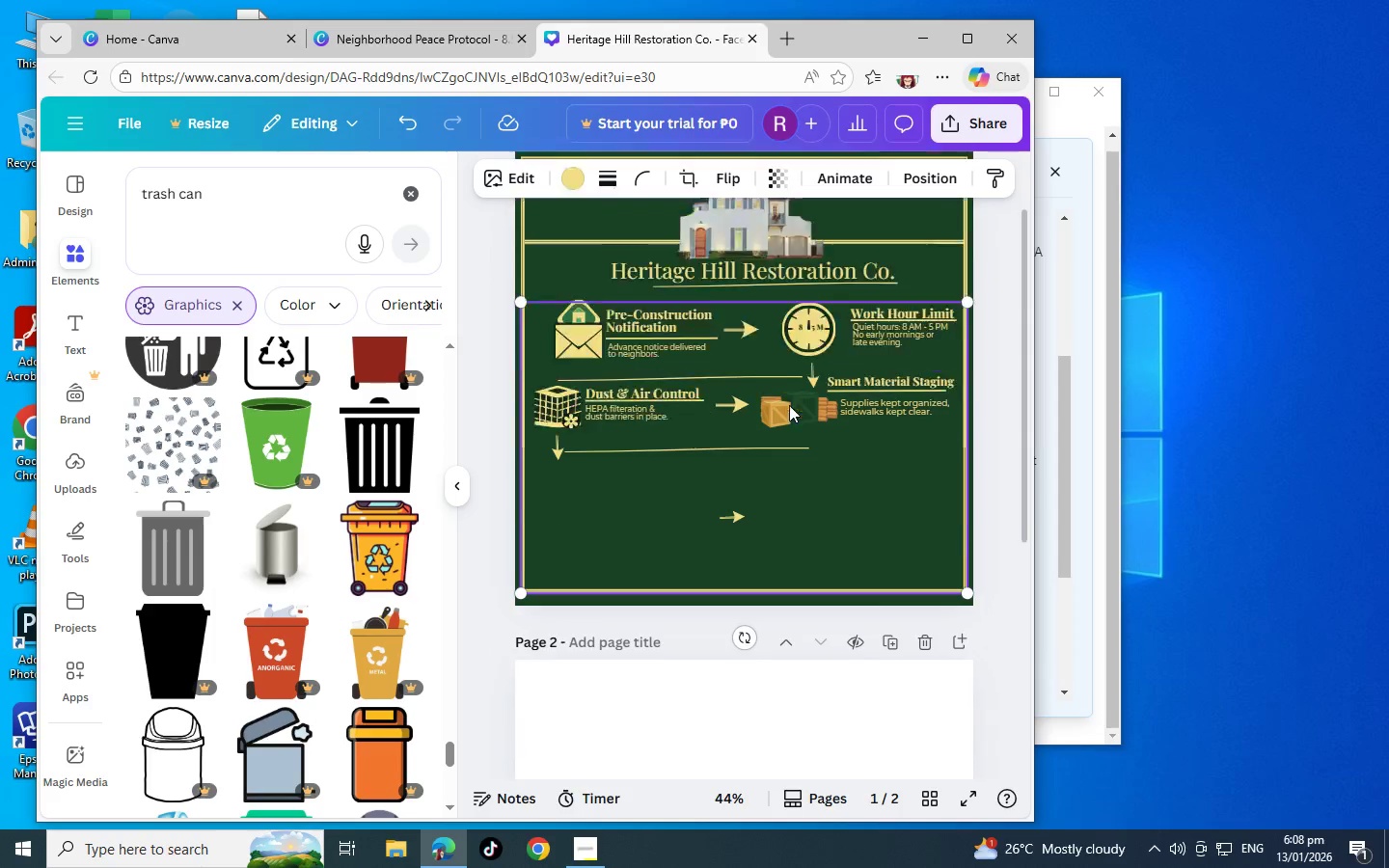 
scroll: coordinate [789, 405], scroll_direction: up, amount: 1.0
 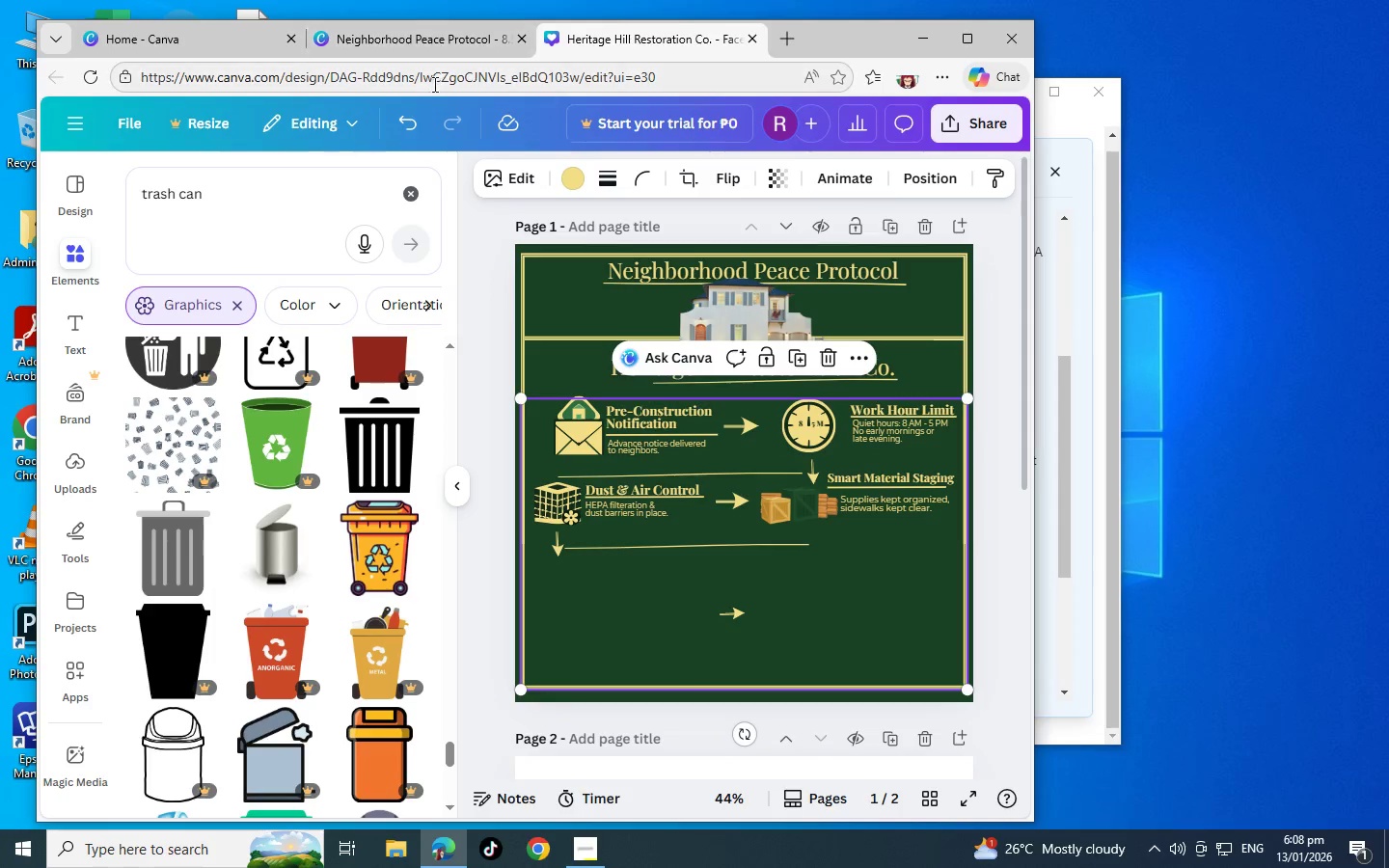 
left_click([414, 34])
 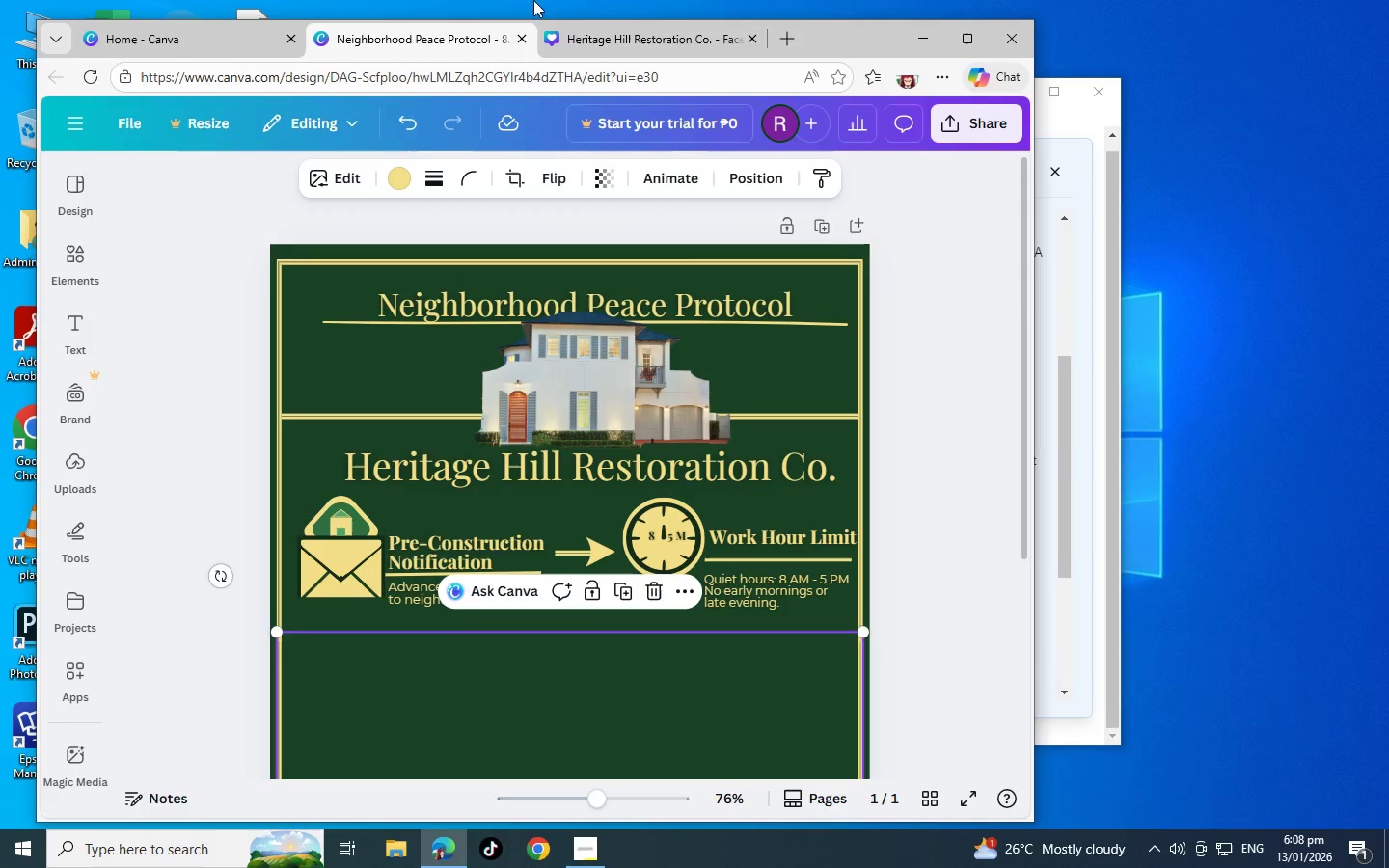 
left_click([631, 32])
 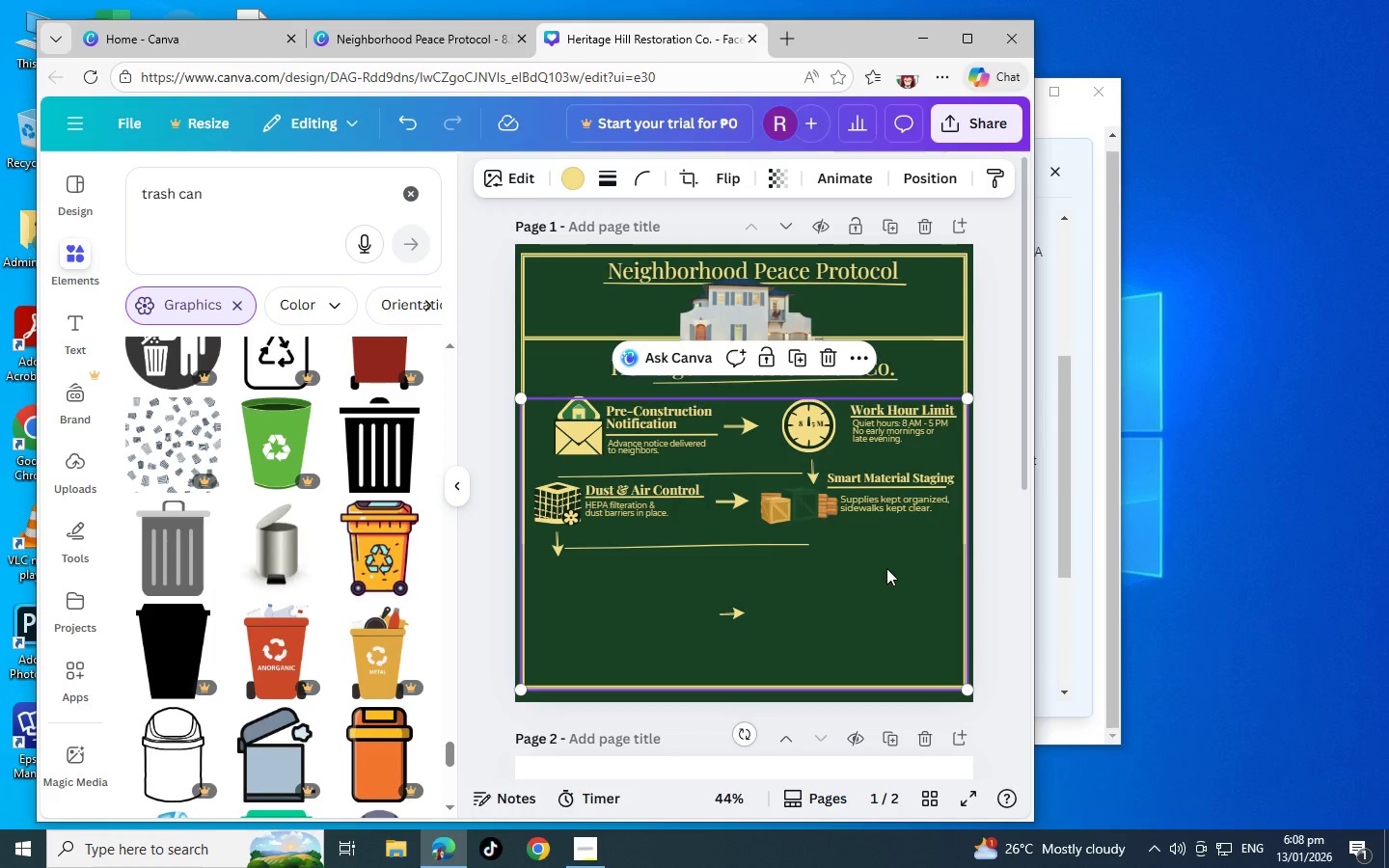 
left_click([886, 568])
 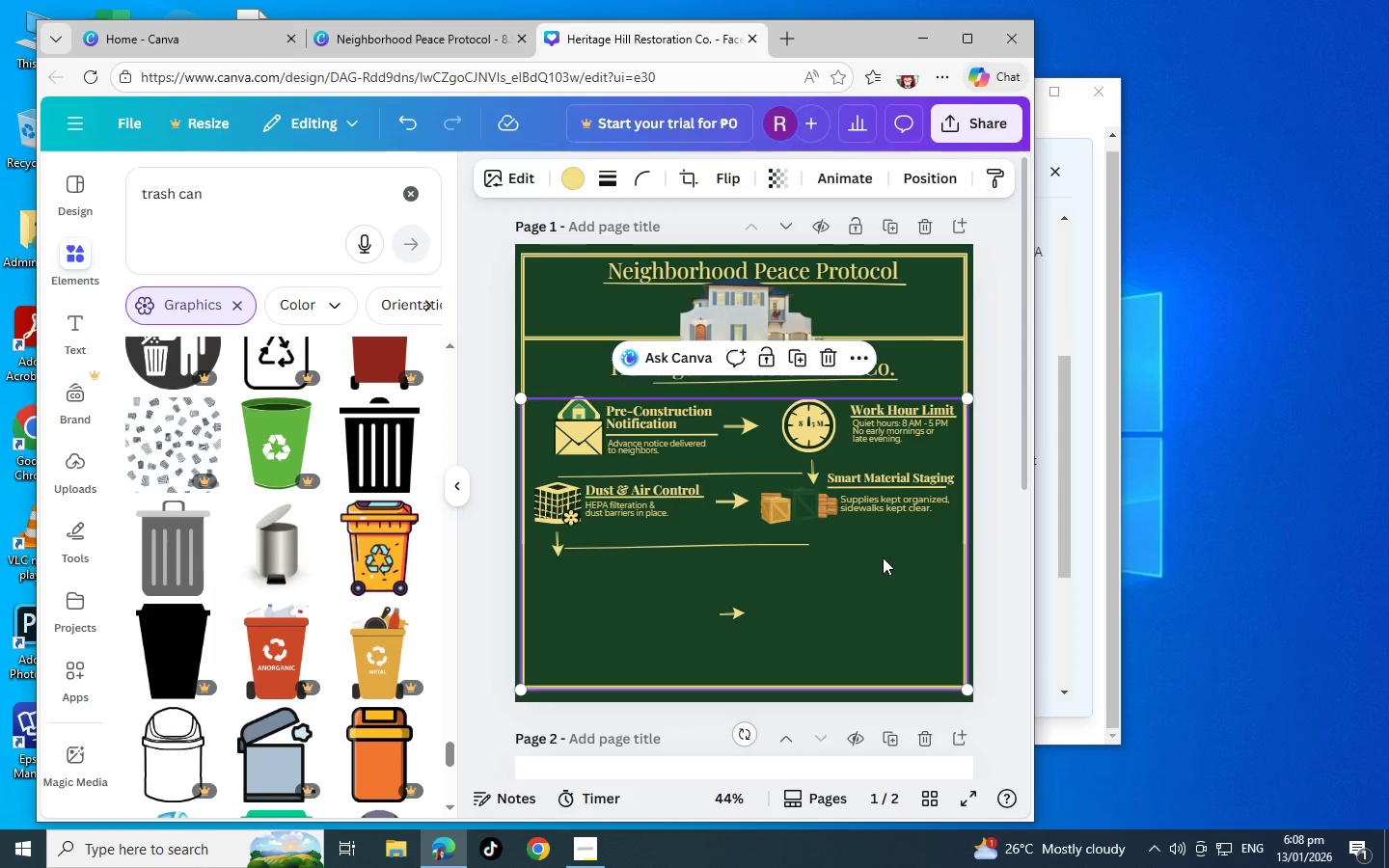 
scroll: coordinate [701, 422], scroll_direction: down, amount: 2.0
 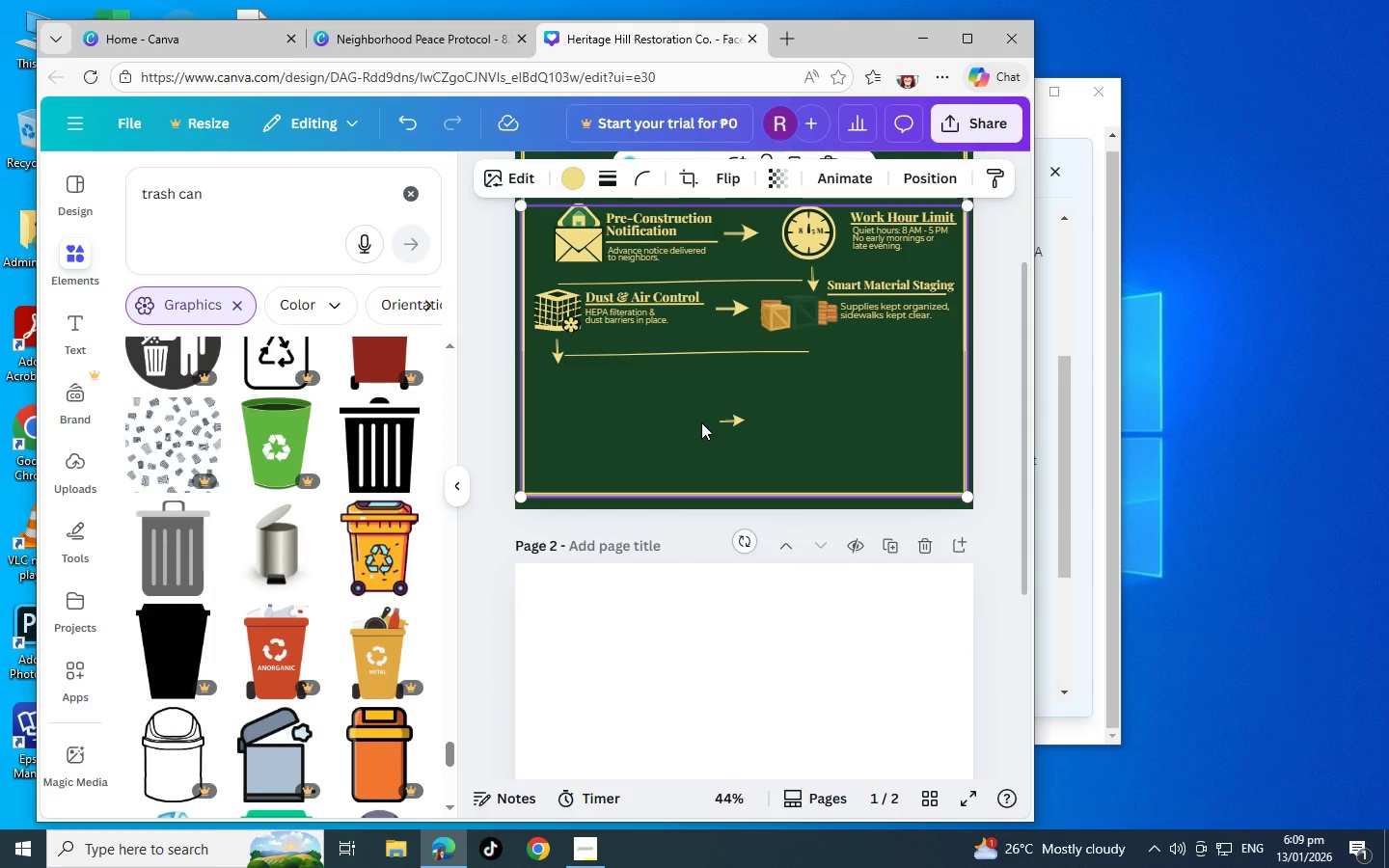 
scroll: coordinate [701, 422], scroll_direction: up, amount: 3.0
 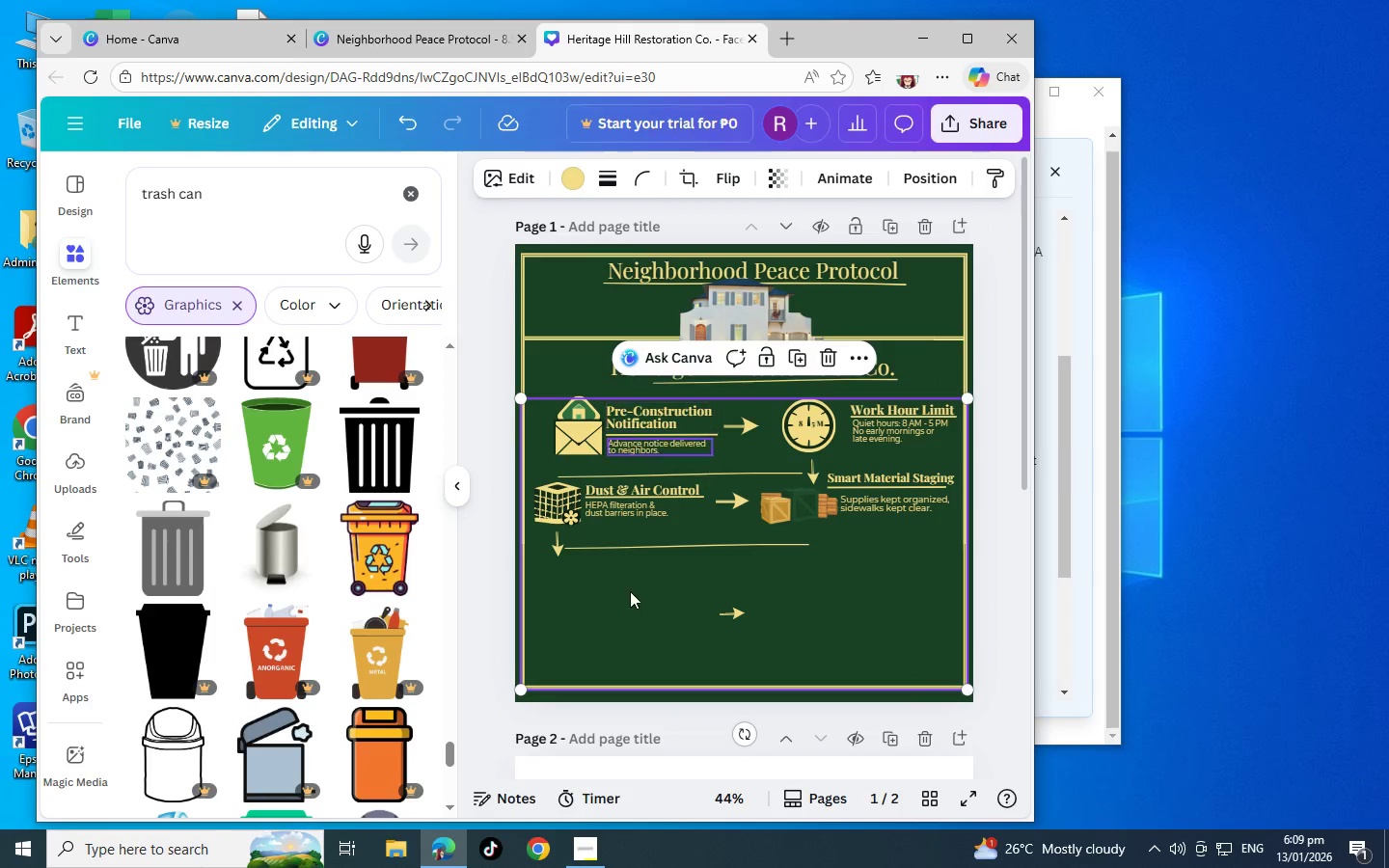 
left_click([586, 864])